 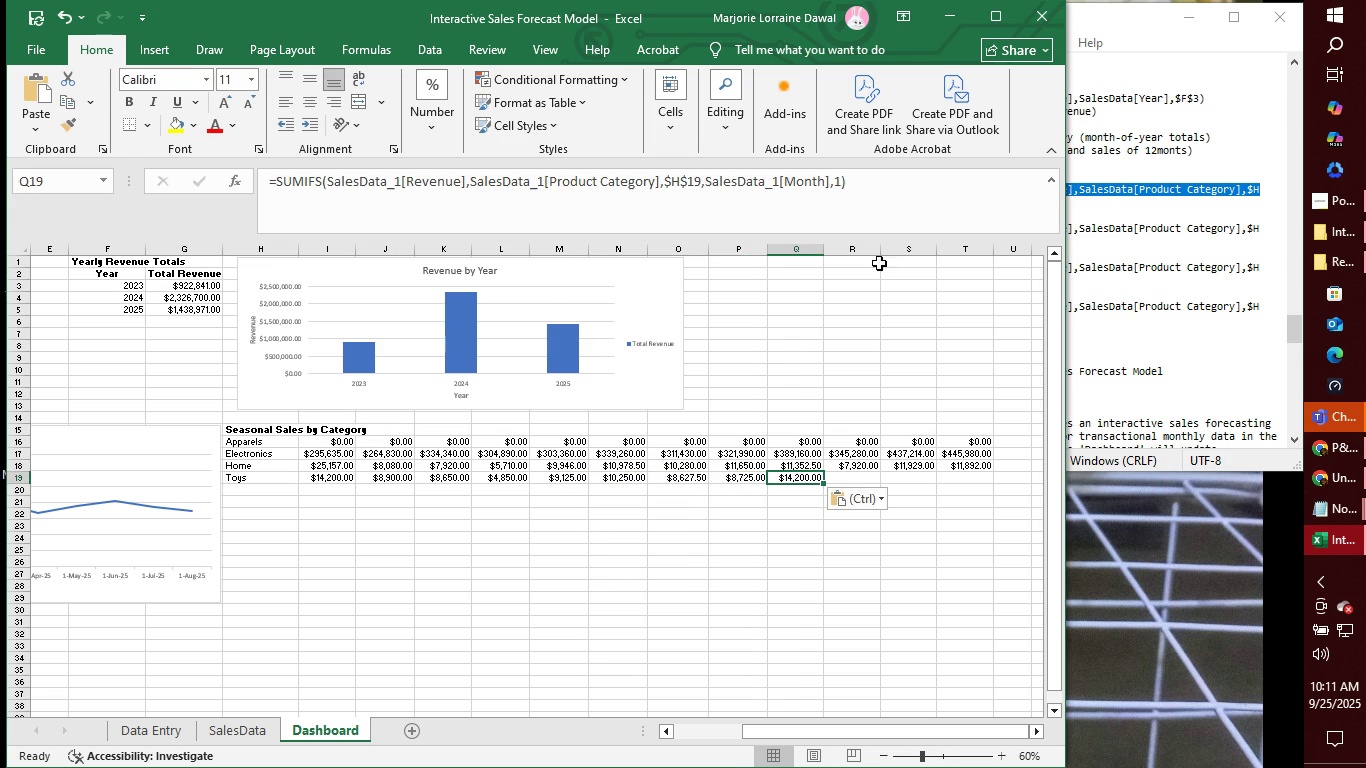 
left_click([838, 179])
 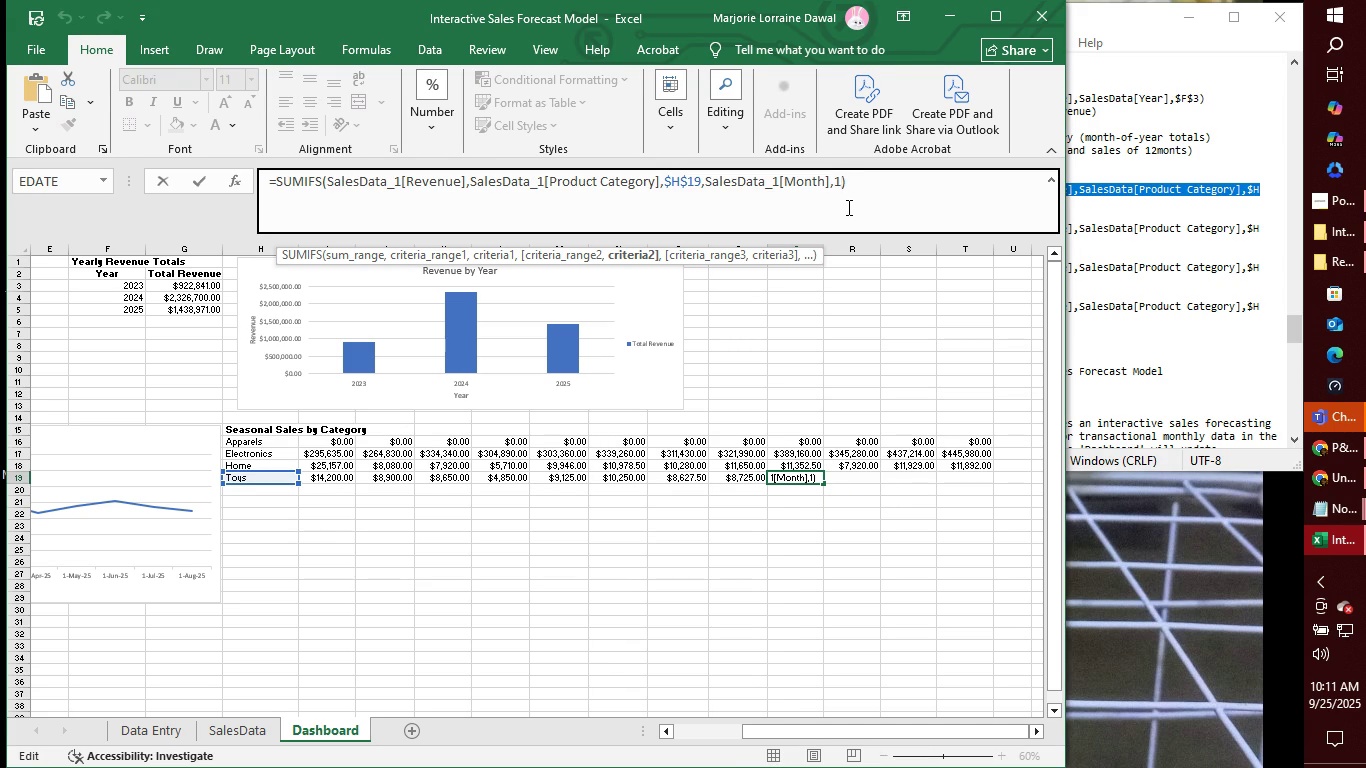 
key(Backspace)
 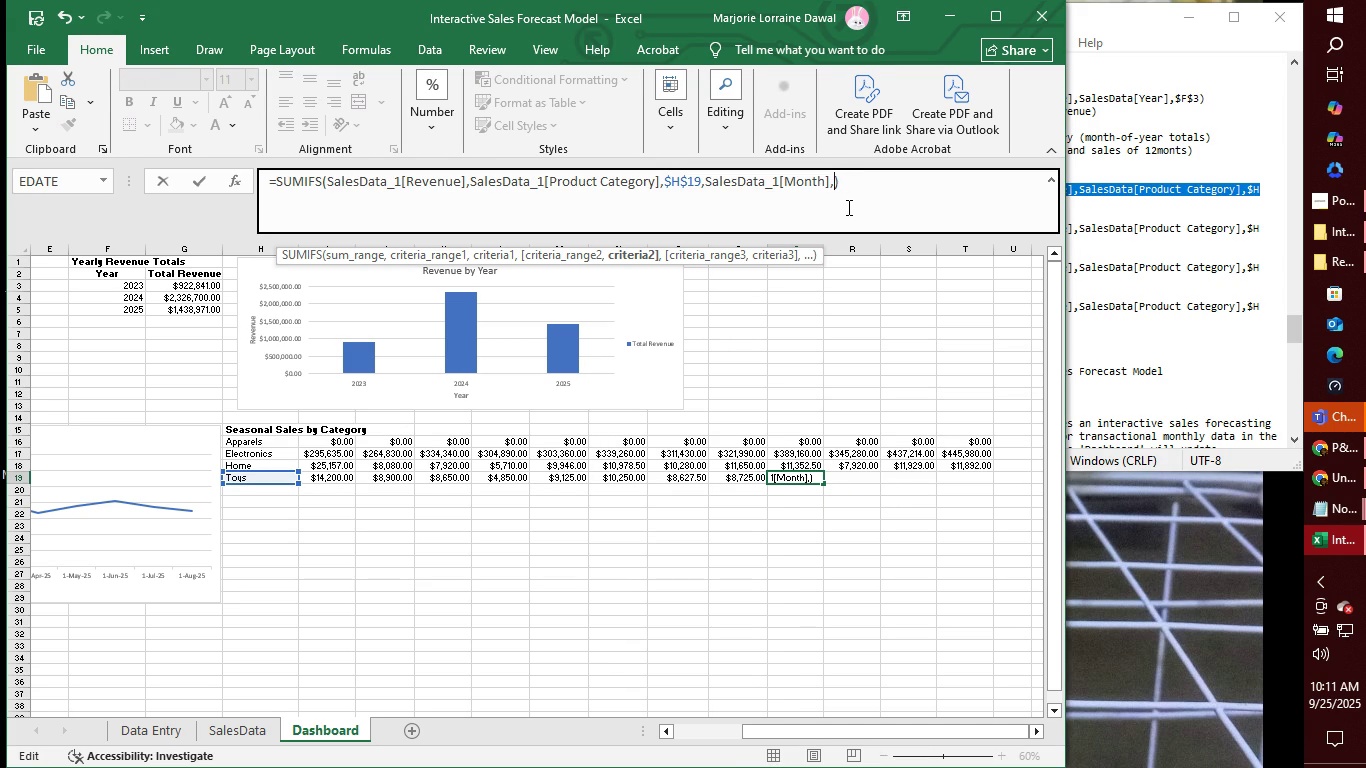 
key(9)
 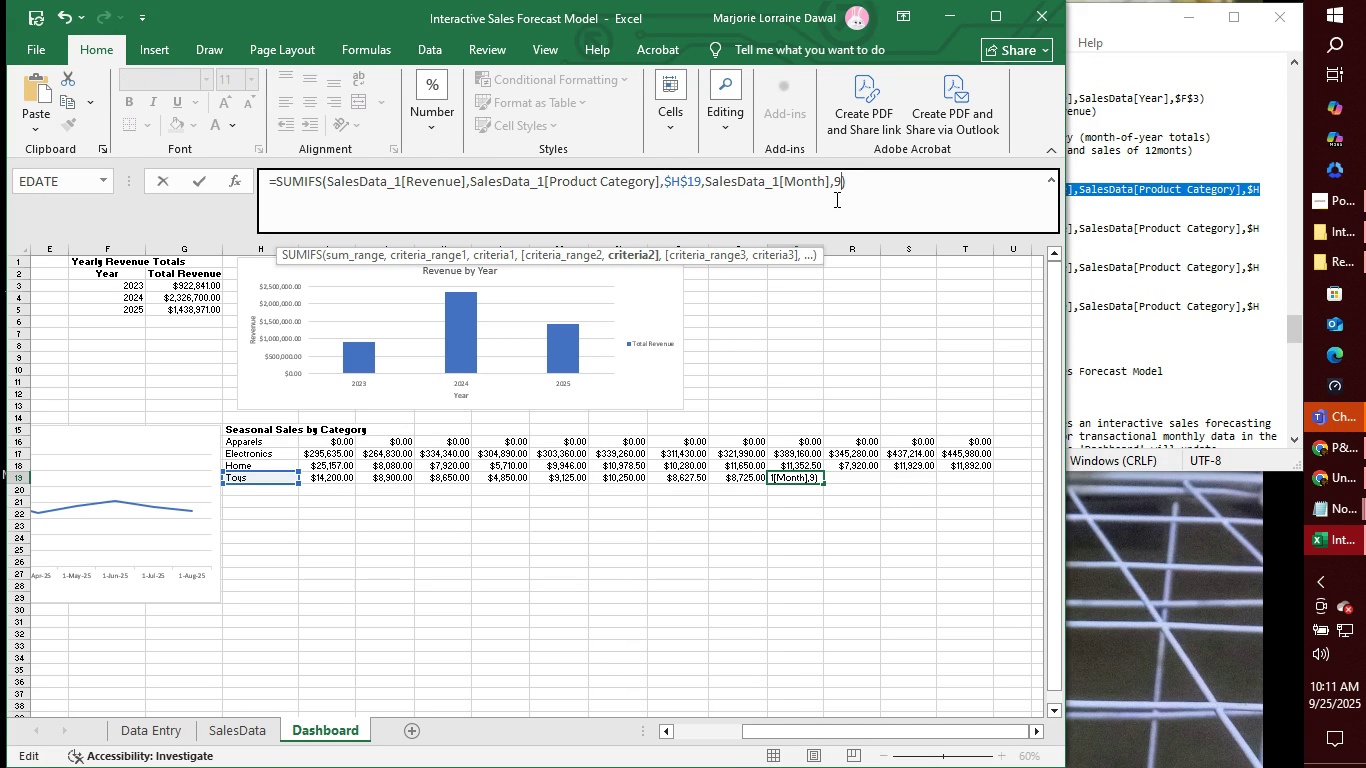 
key(Tab)